 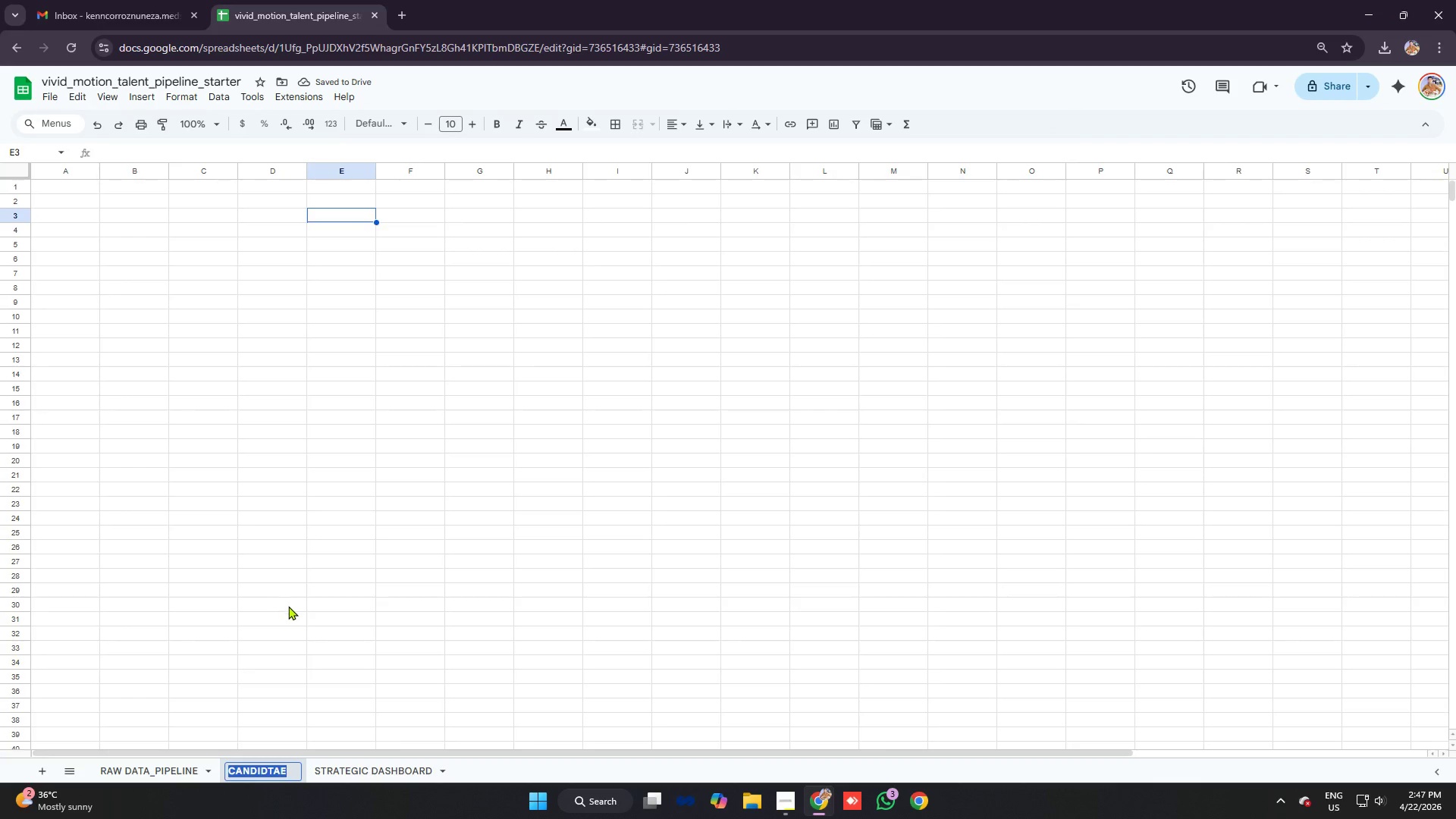 
type(CANDIDATE SCR)
key(Backspace)
type(ORECARD)
 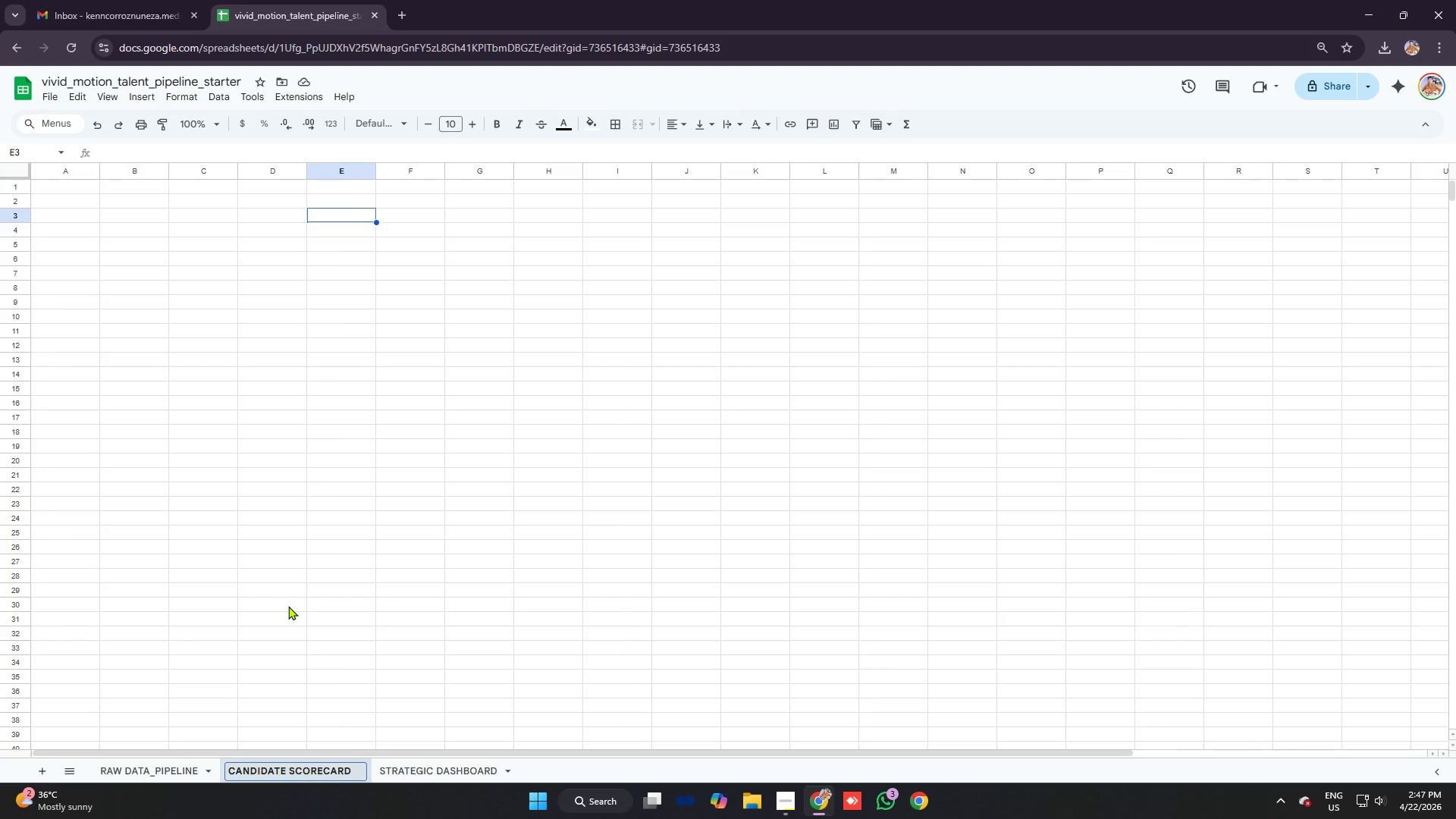 
key(Enter)
 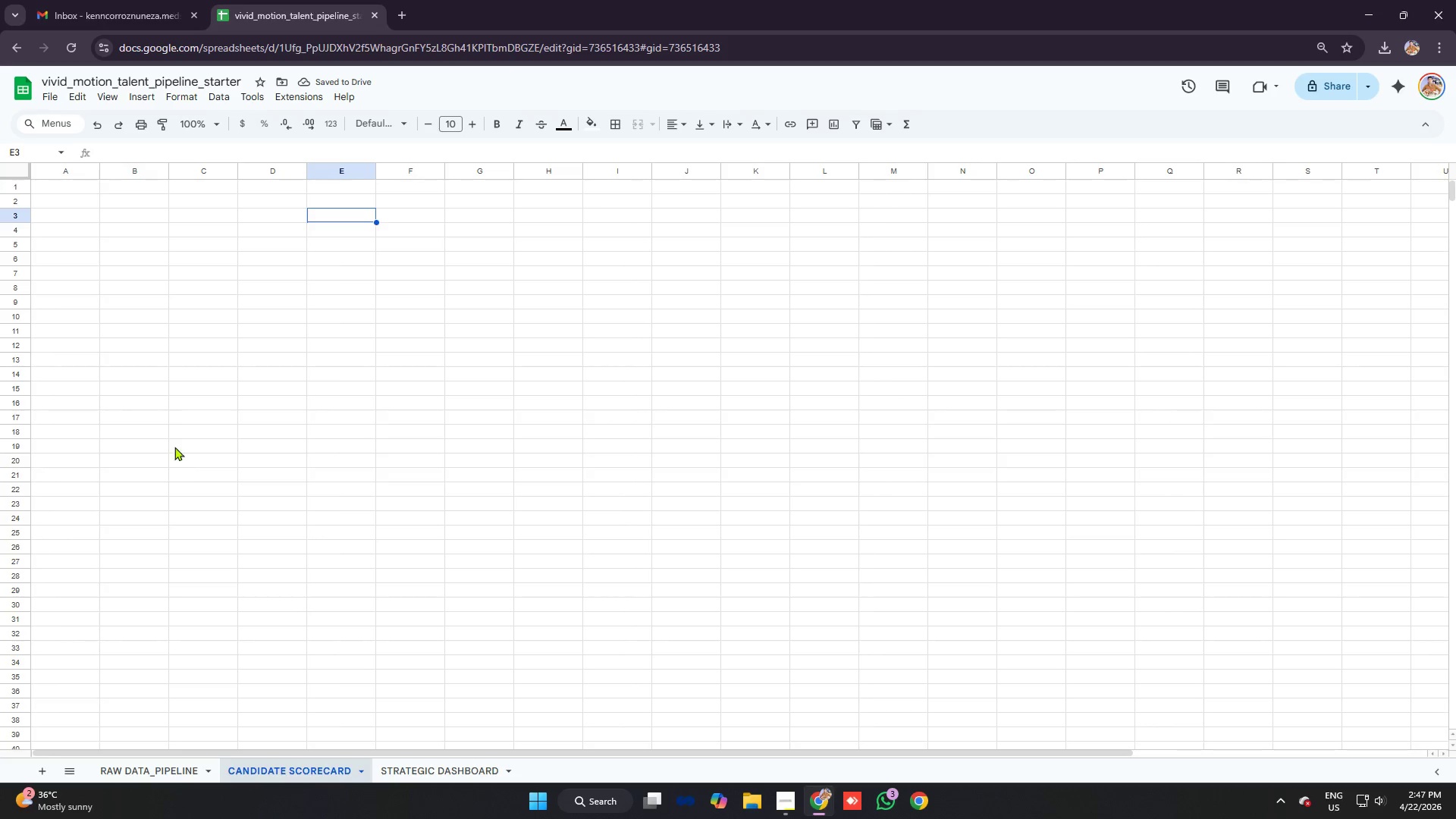 
left_click([87, 187])
 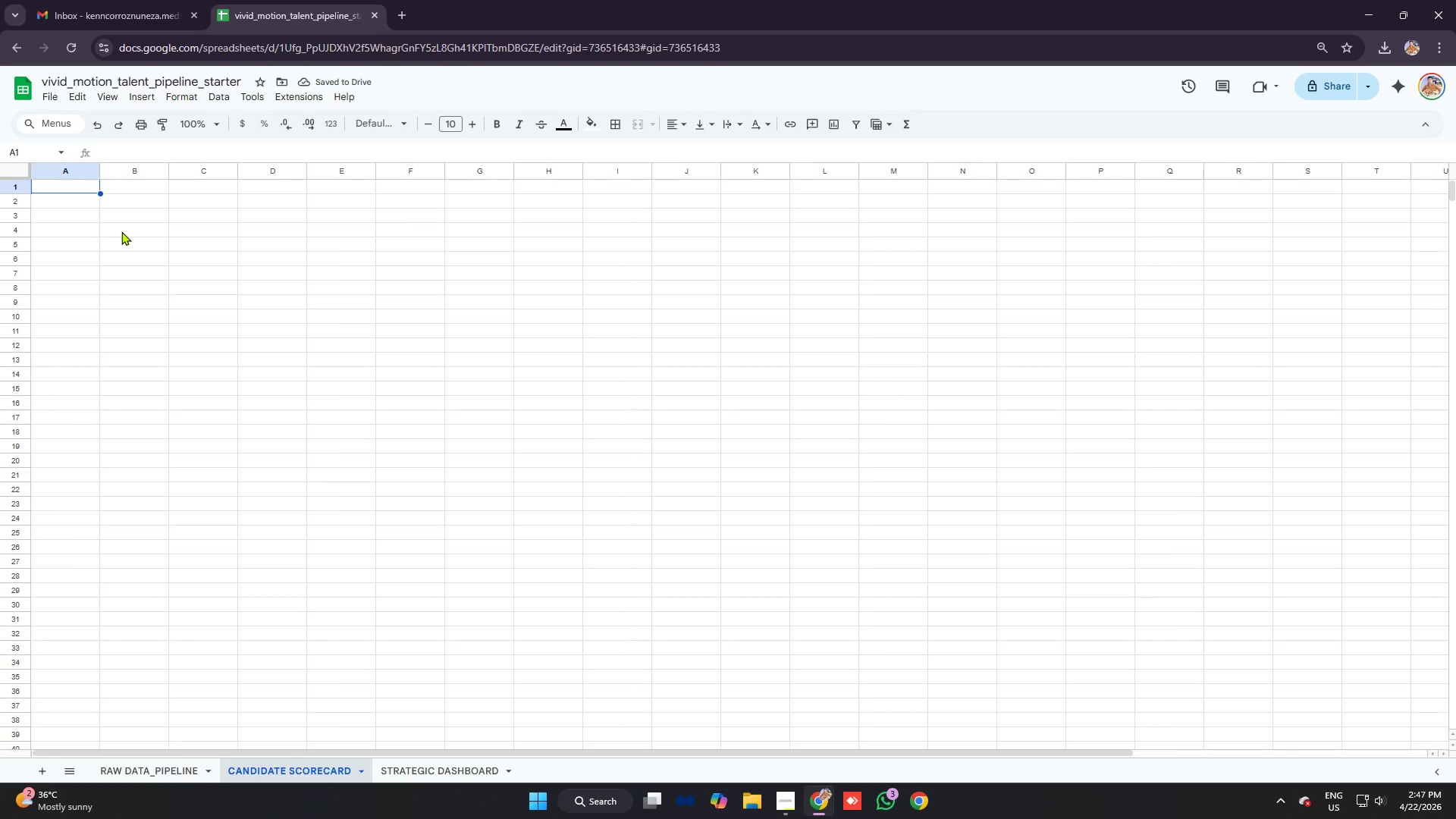 
key(Control+ControlLeft)
 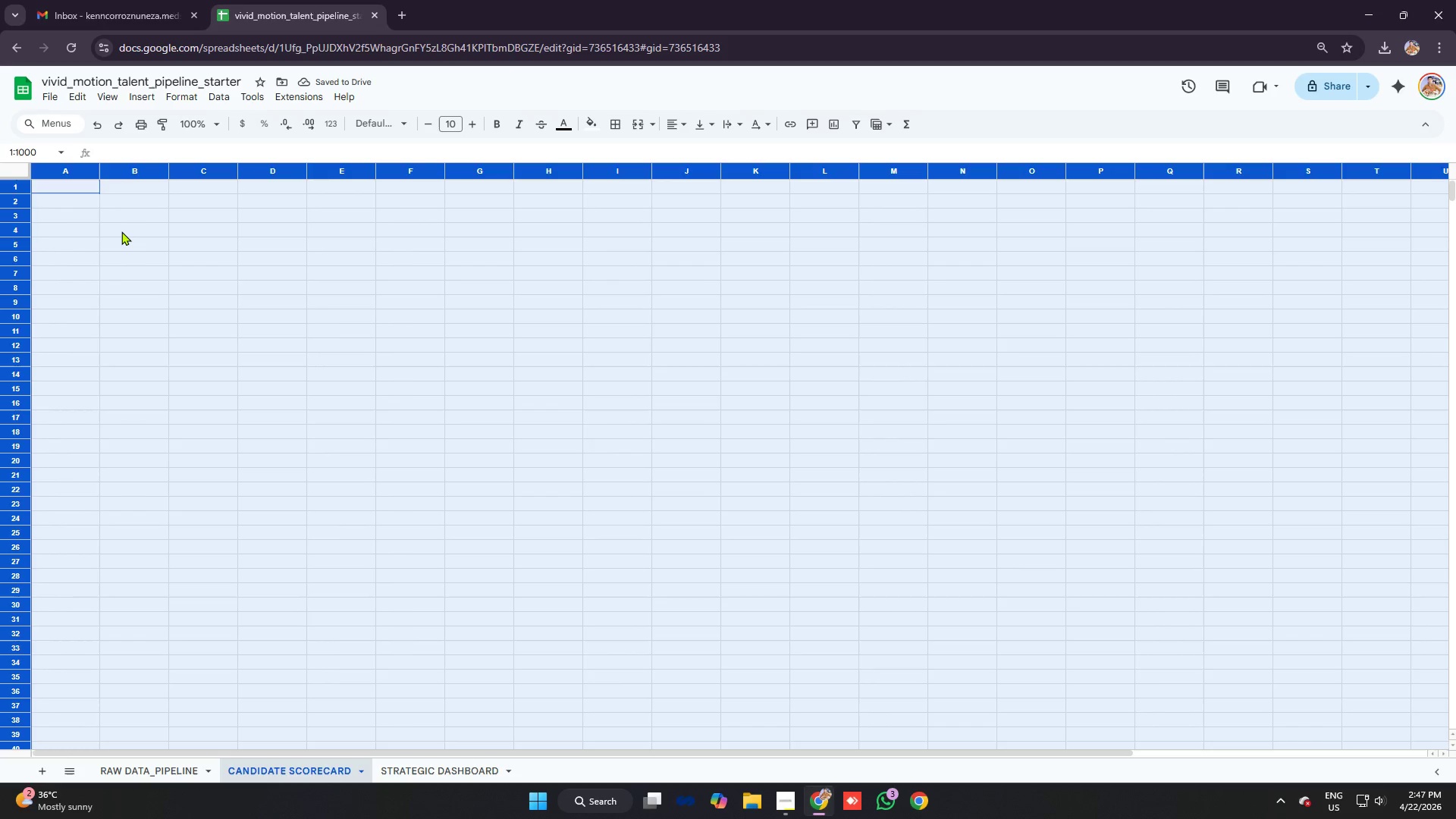 
key(Control+A)
 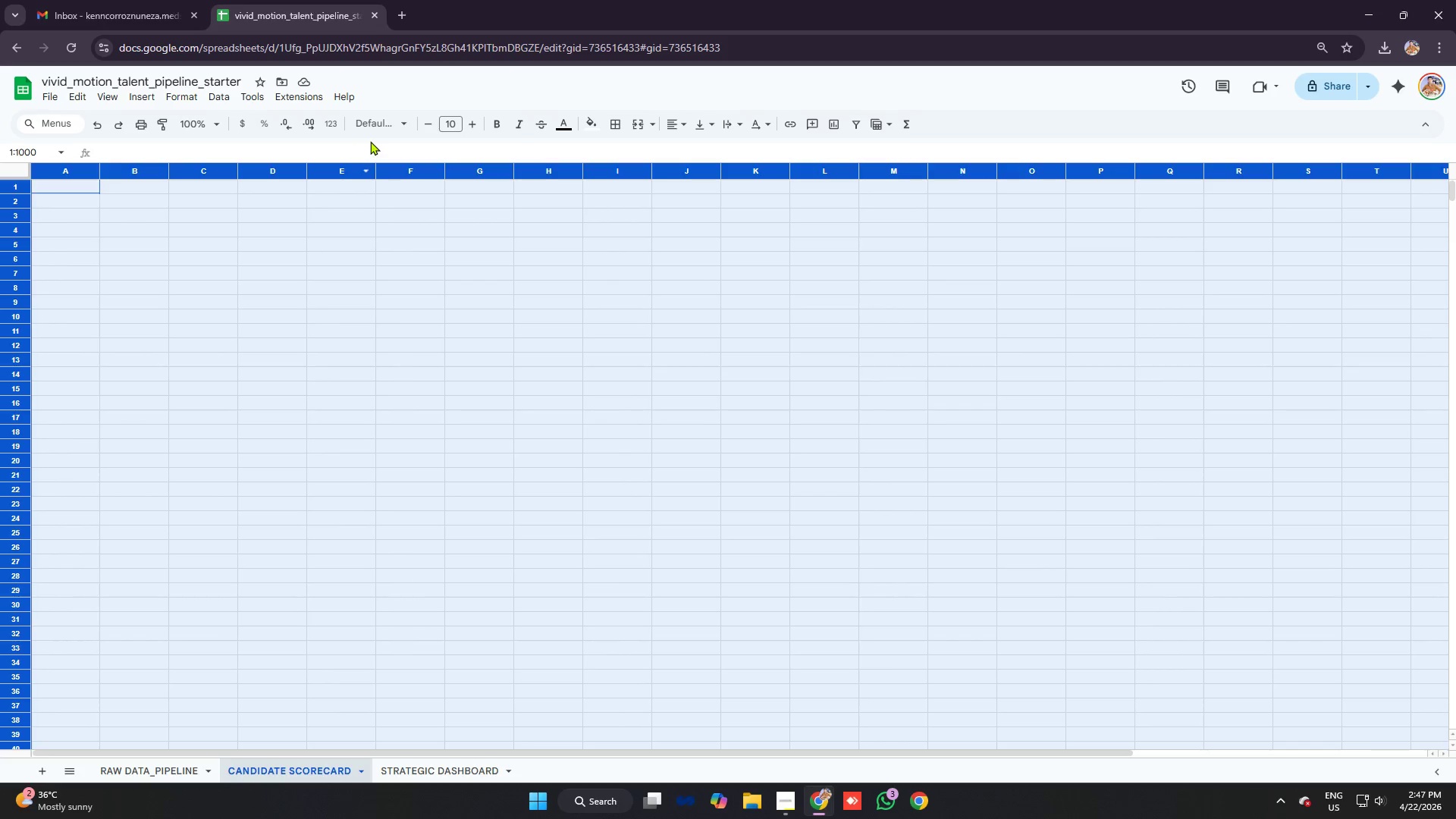 
left_click([380, 127])
 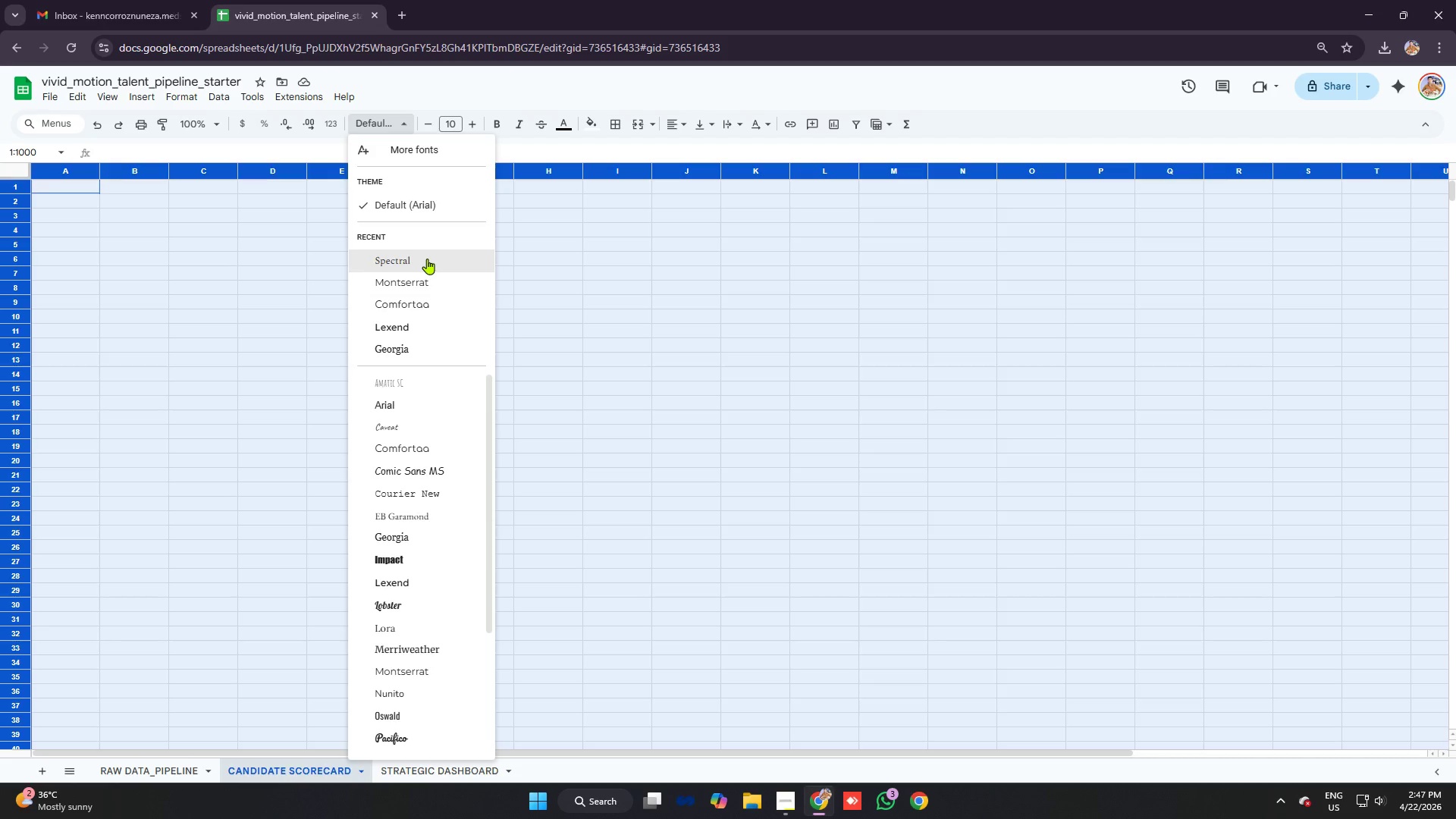 
left_click([427, 259])
 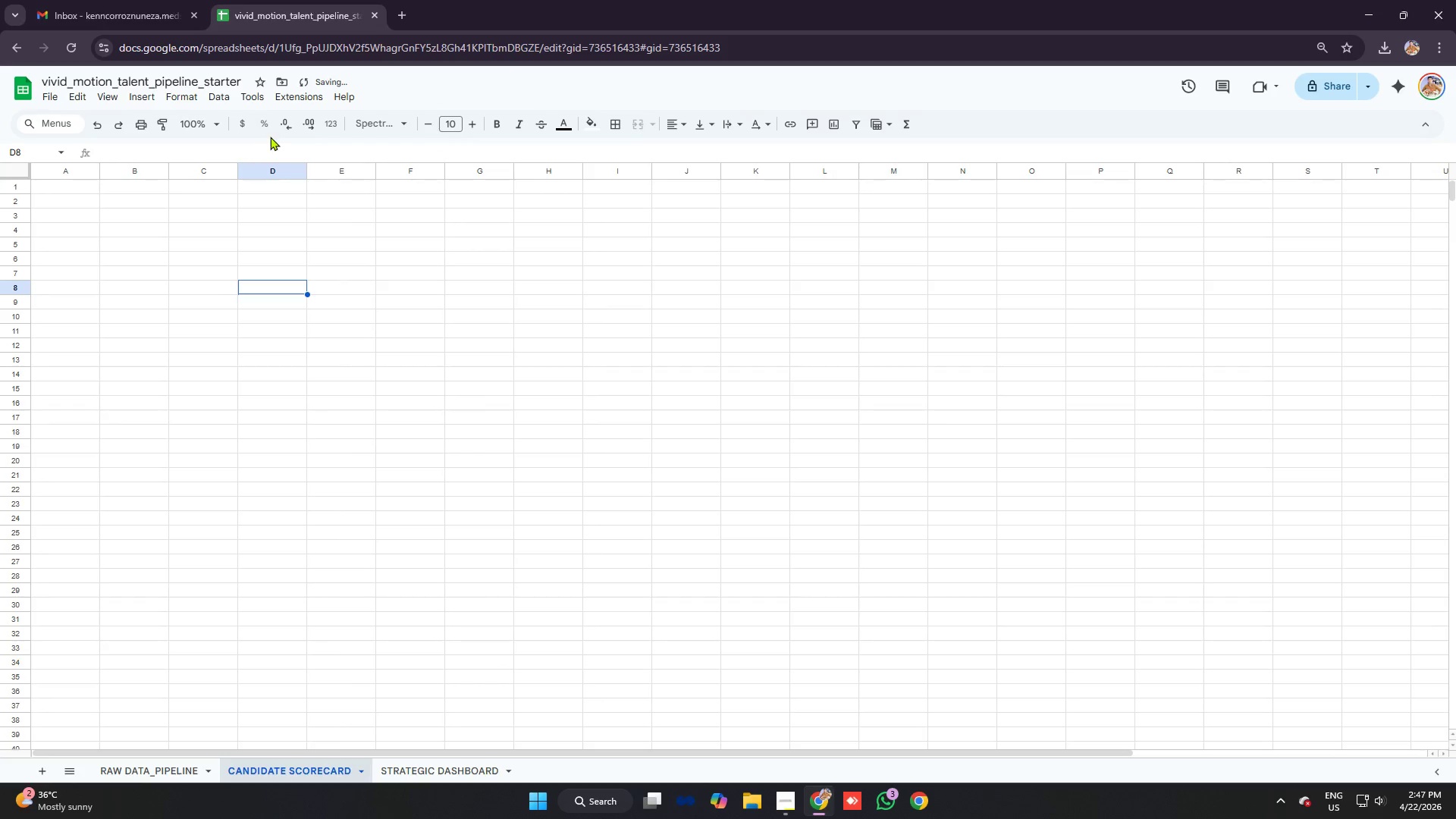 
key(Control+A)
 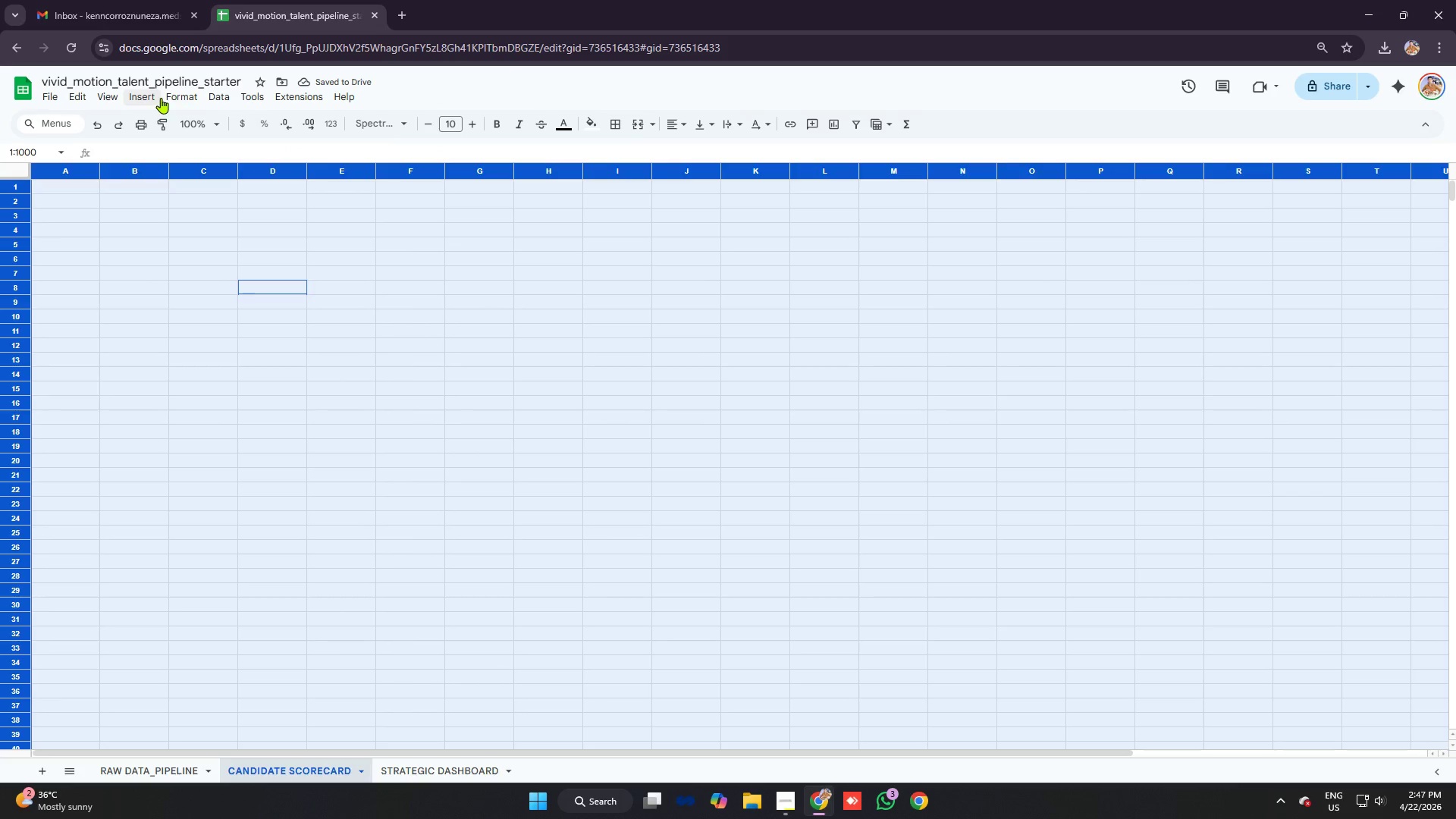 
left_click([185, 96])
 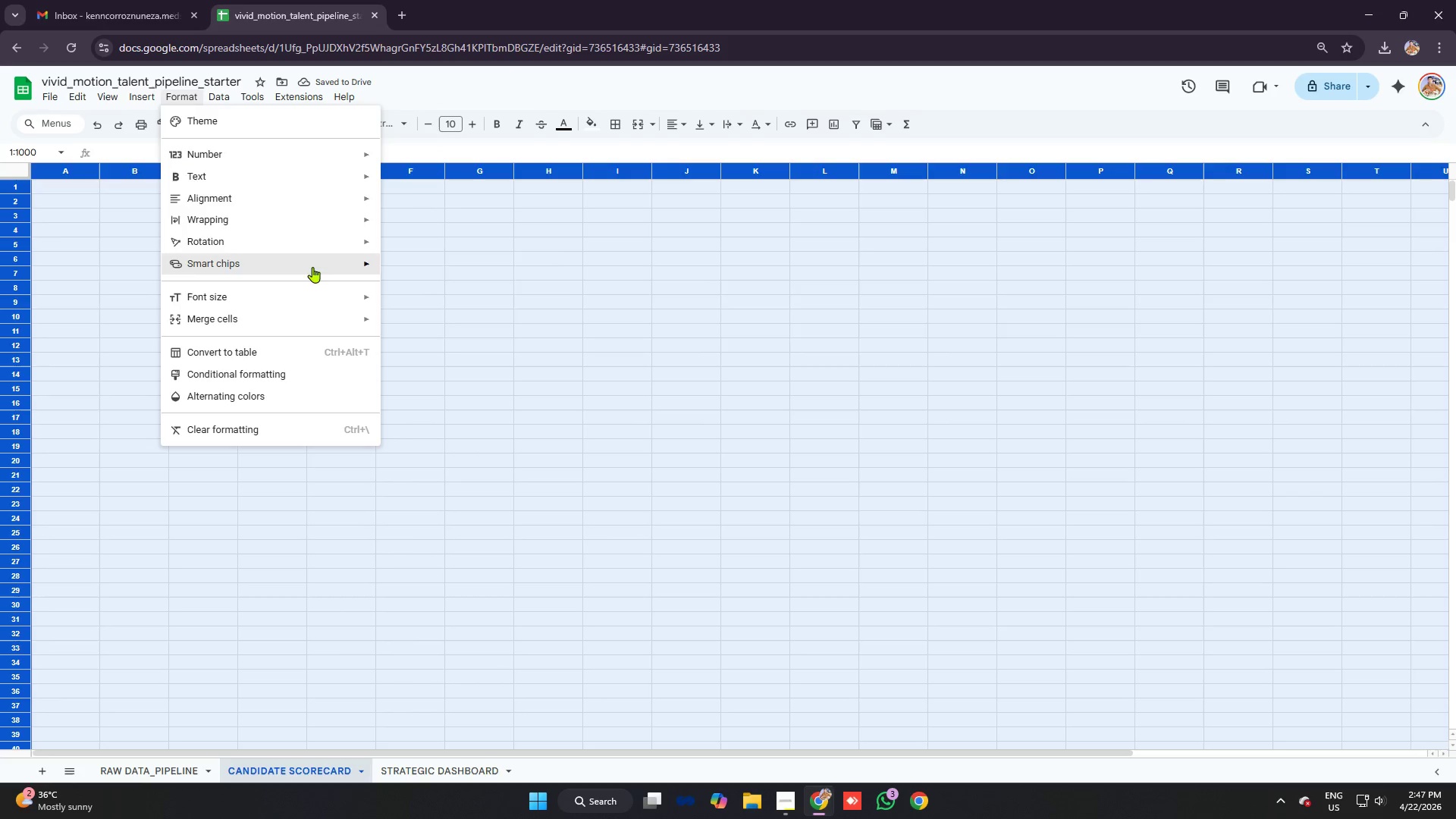 
mouse_move([318, 215])
 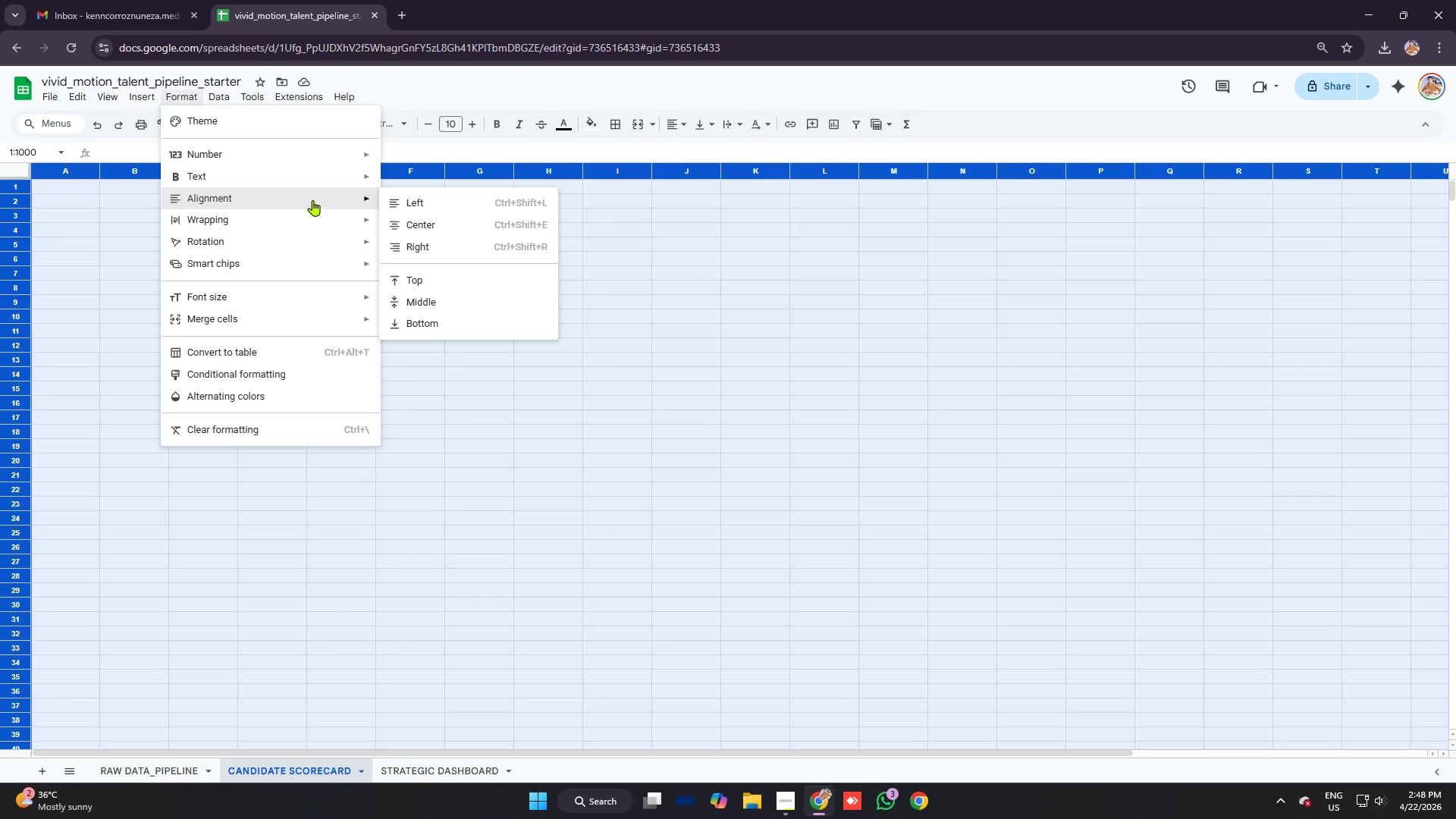 
left_click([312, 200])
 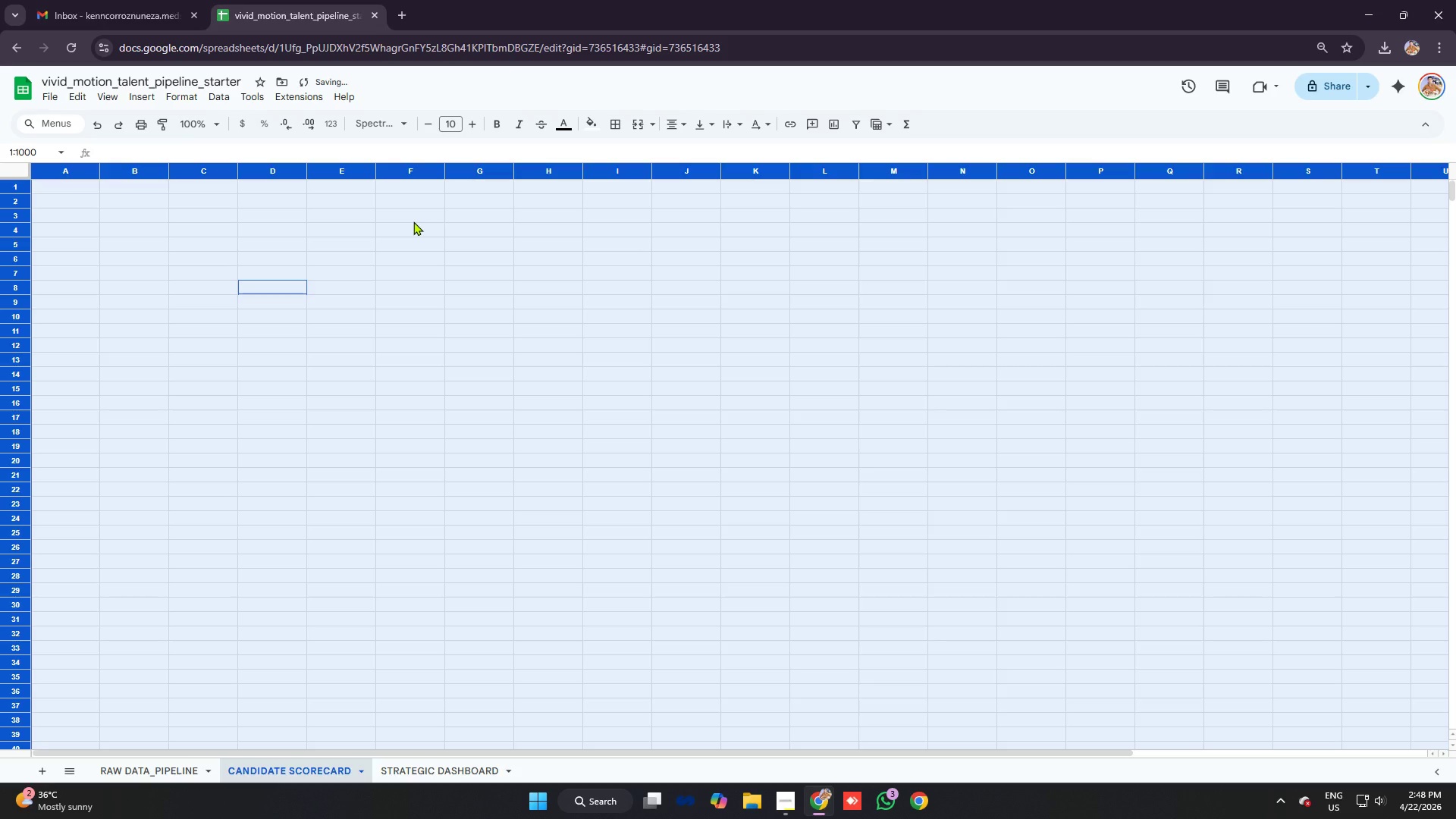 
left_click([441, 274])
 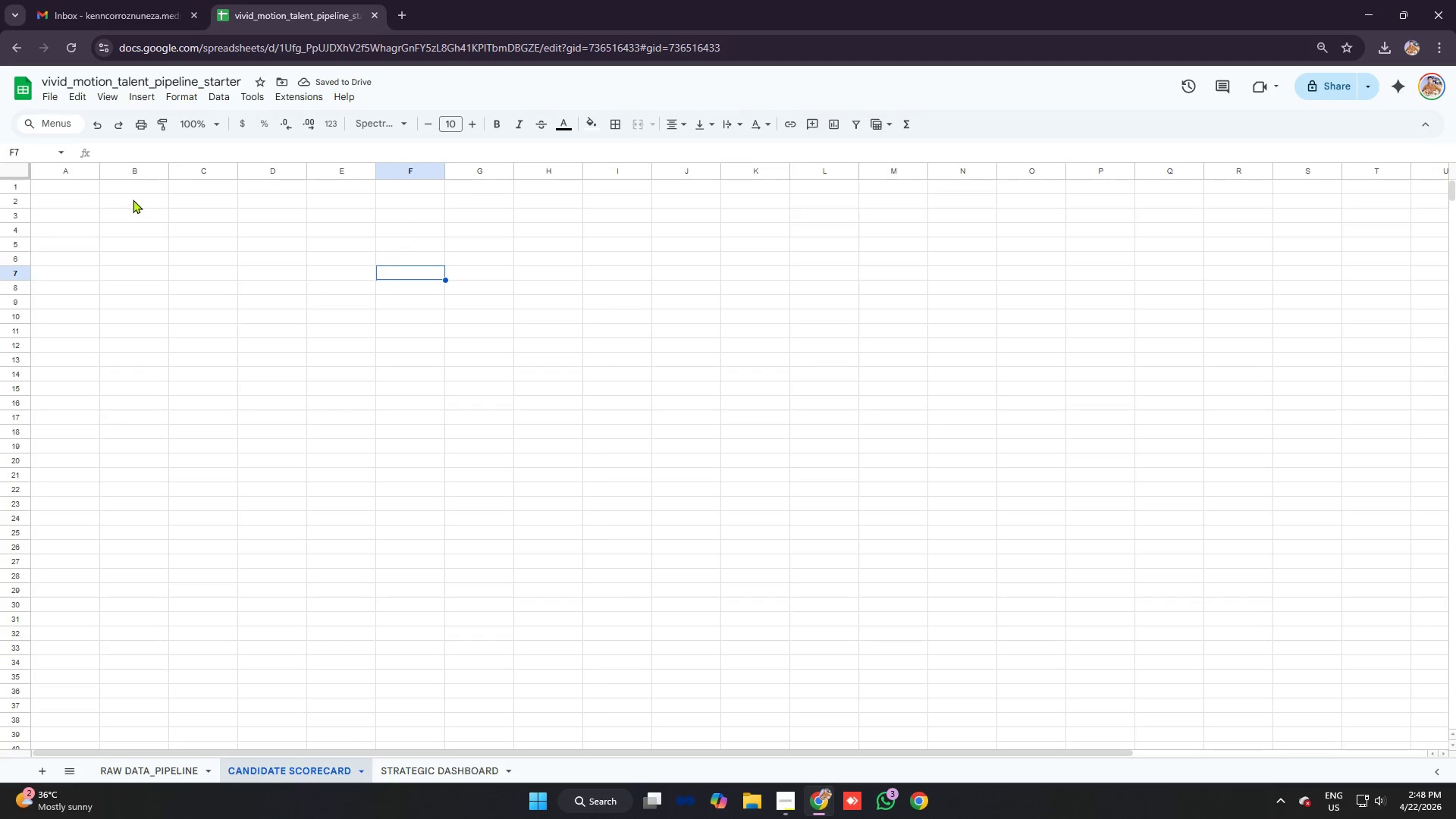 
left_click([78, 190])
 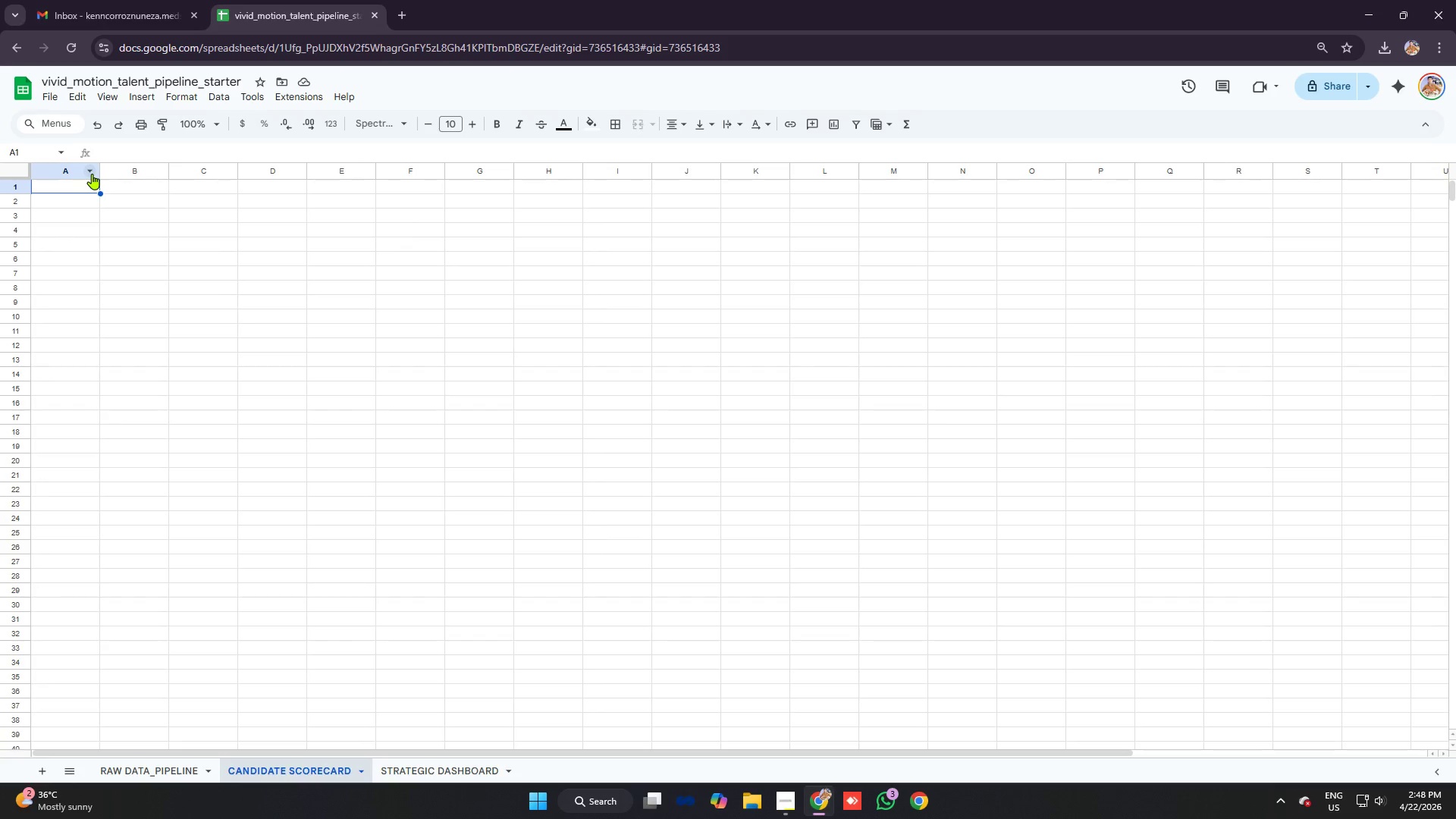 
wait(6.41)
 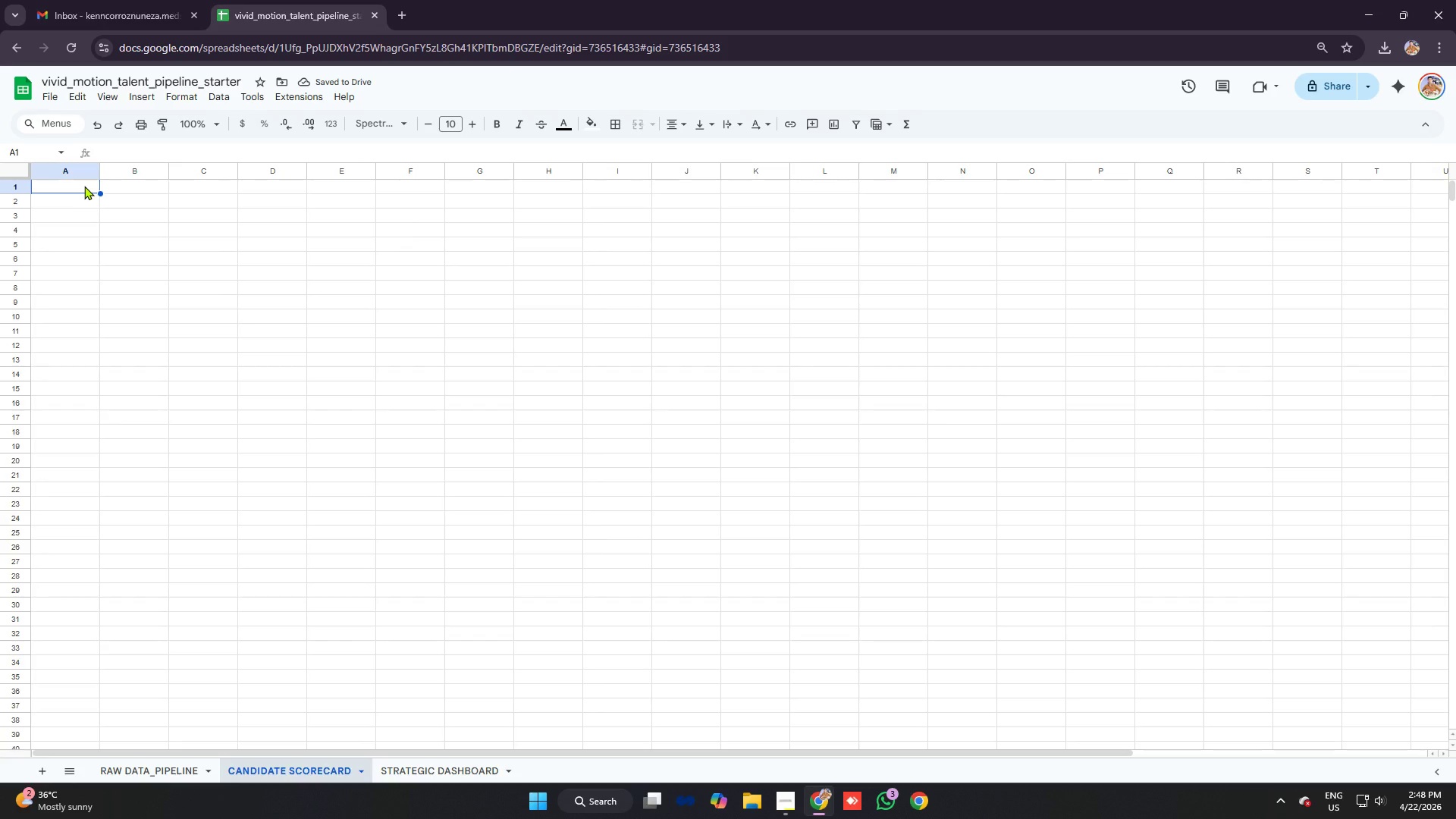 
left_click([92, 190])
 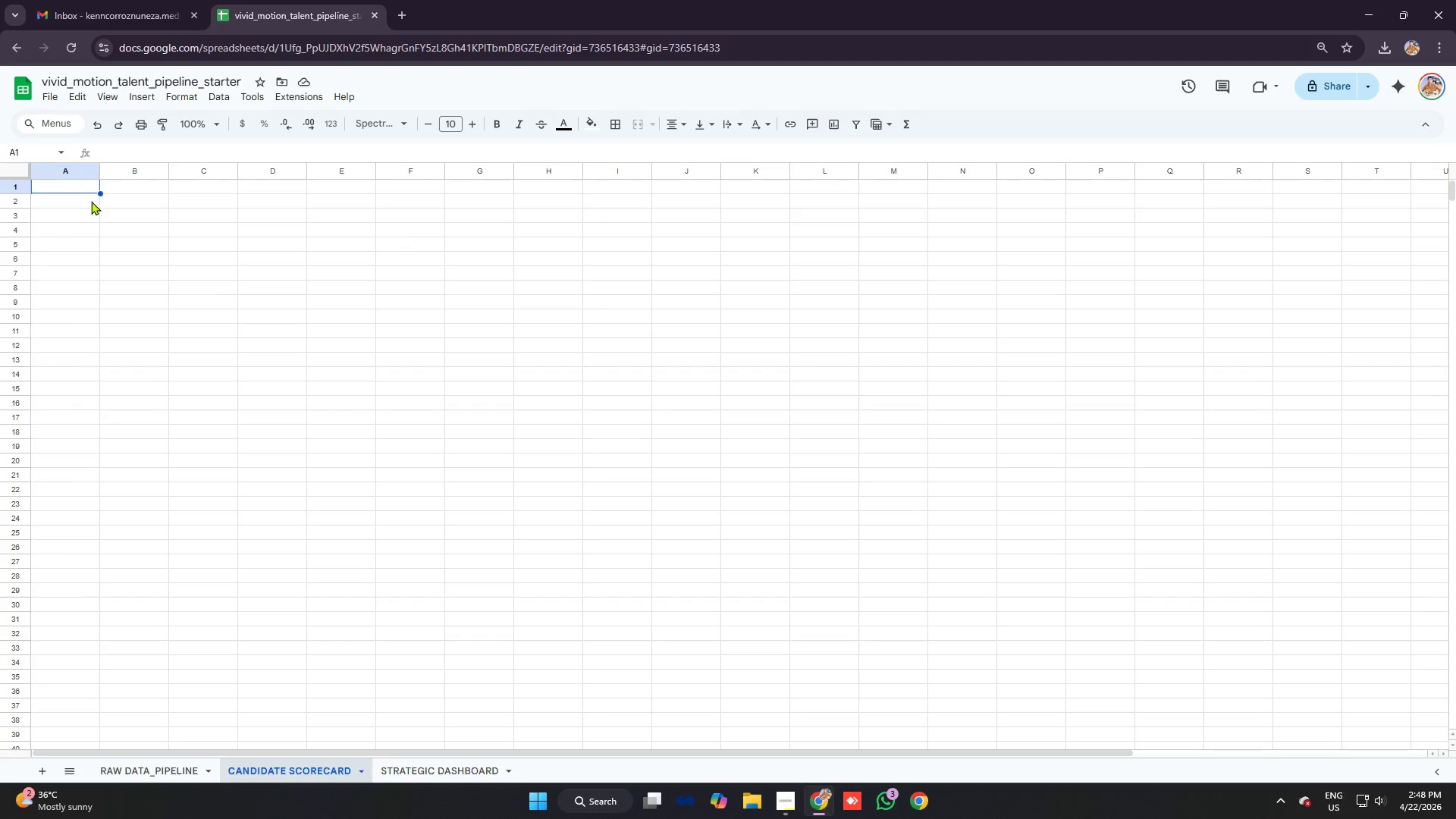 
left_click([91, 201])
 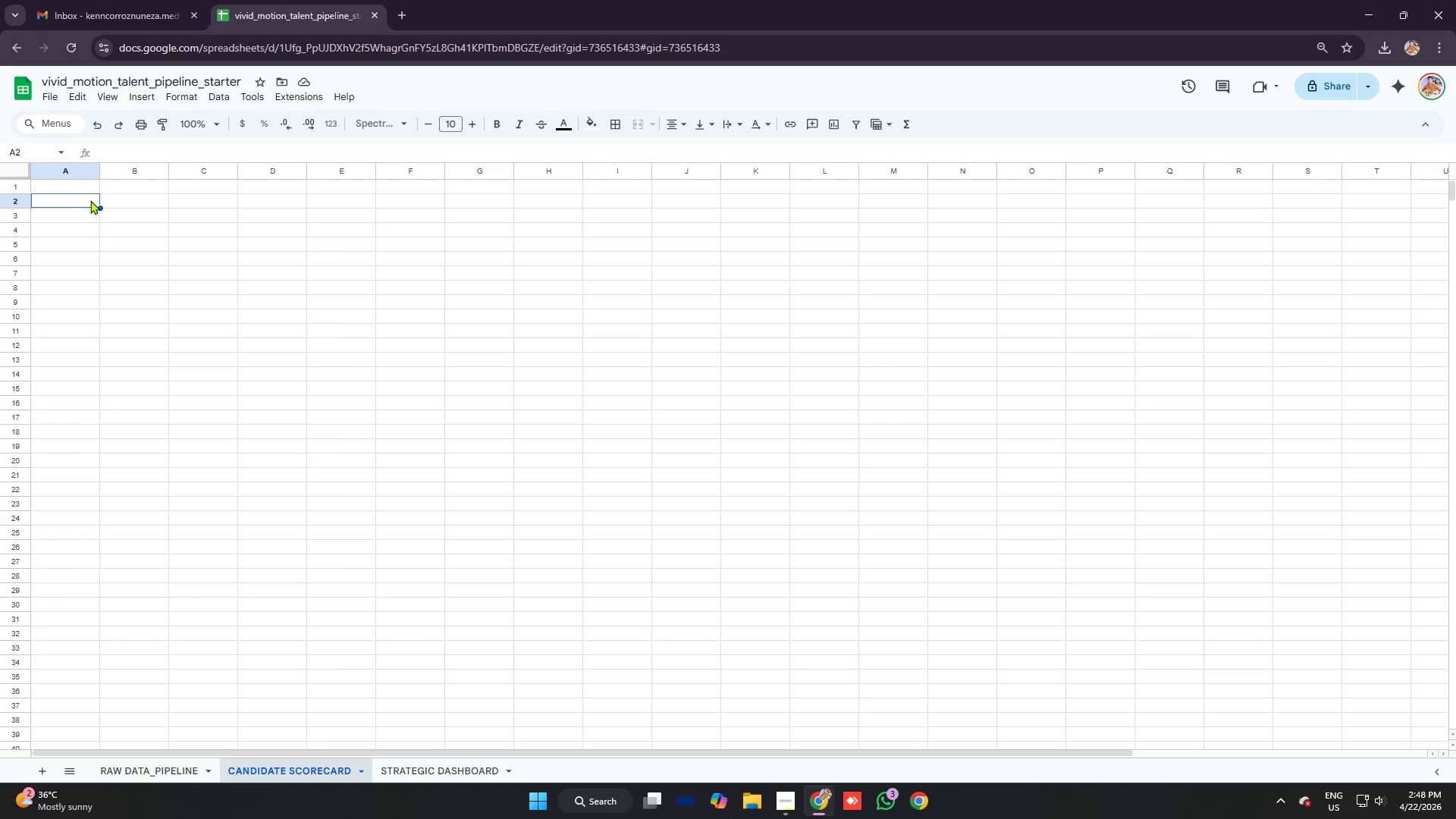 
left_click([91, 184])
 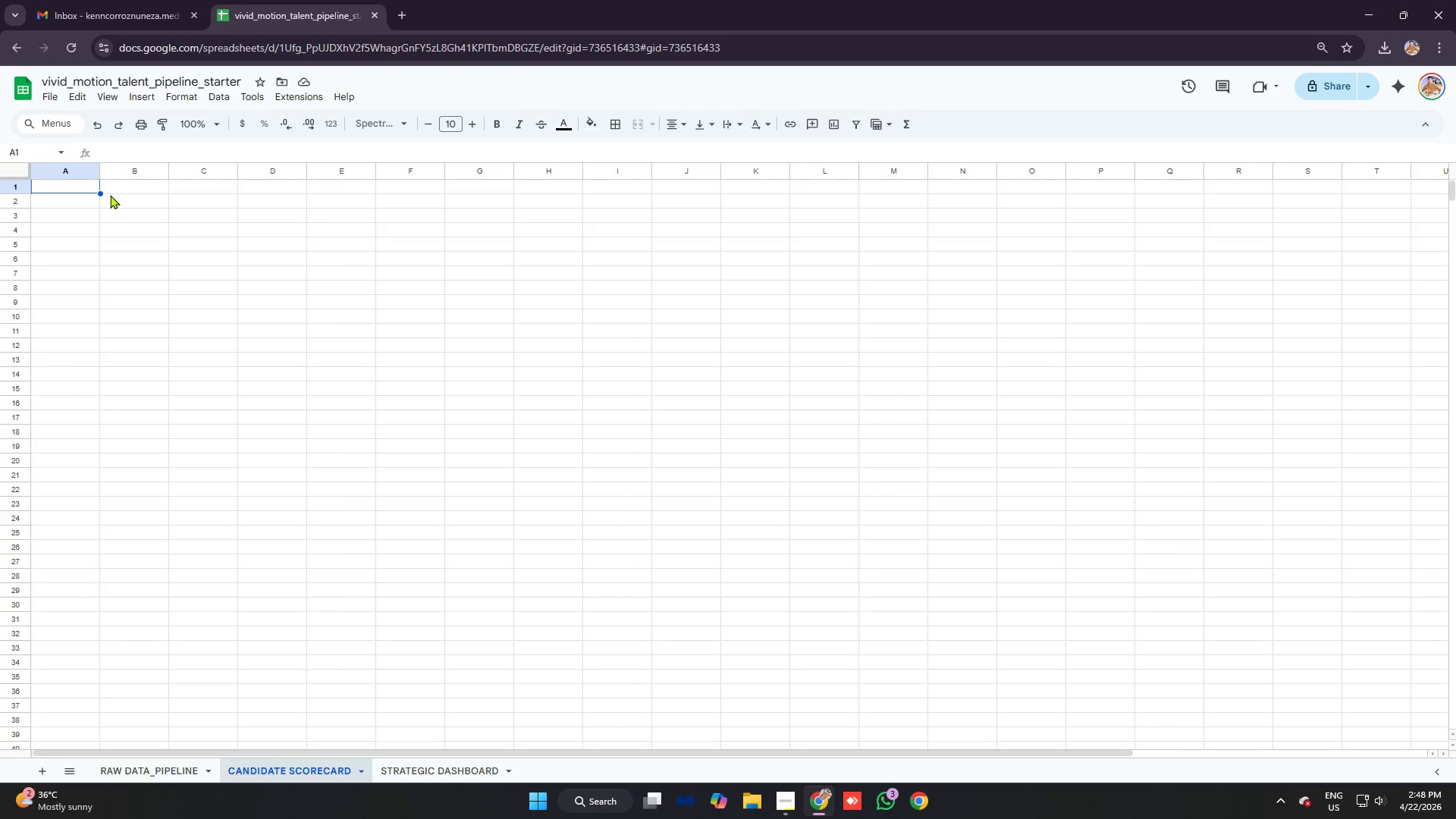 
left_click([112, 193])
 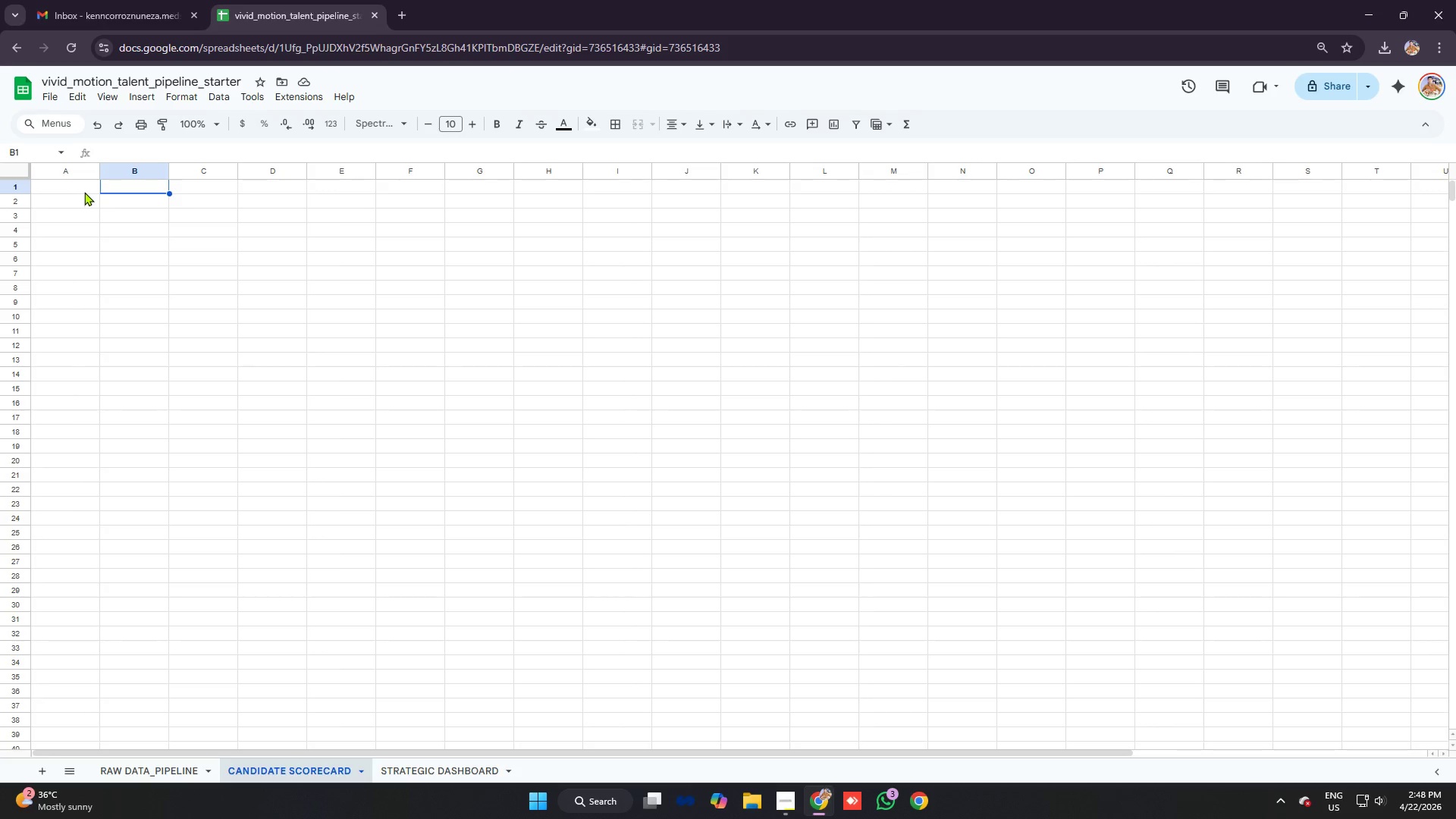 
left_click([84, 192])
 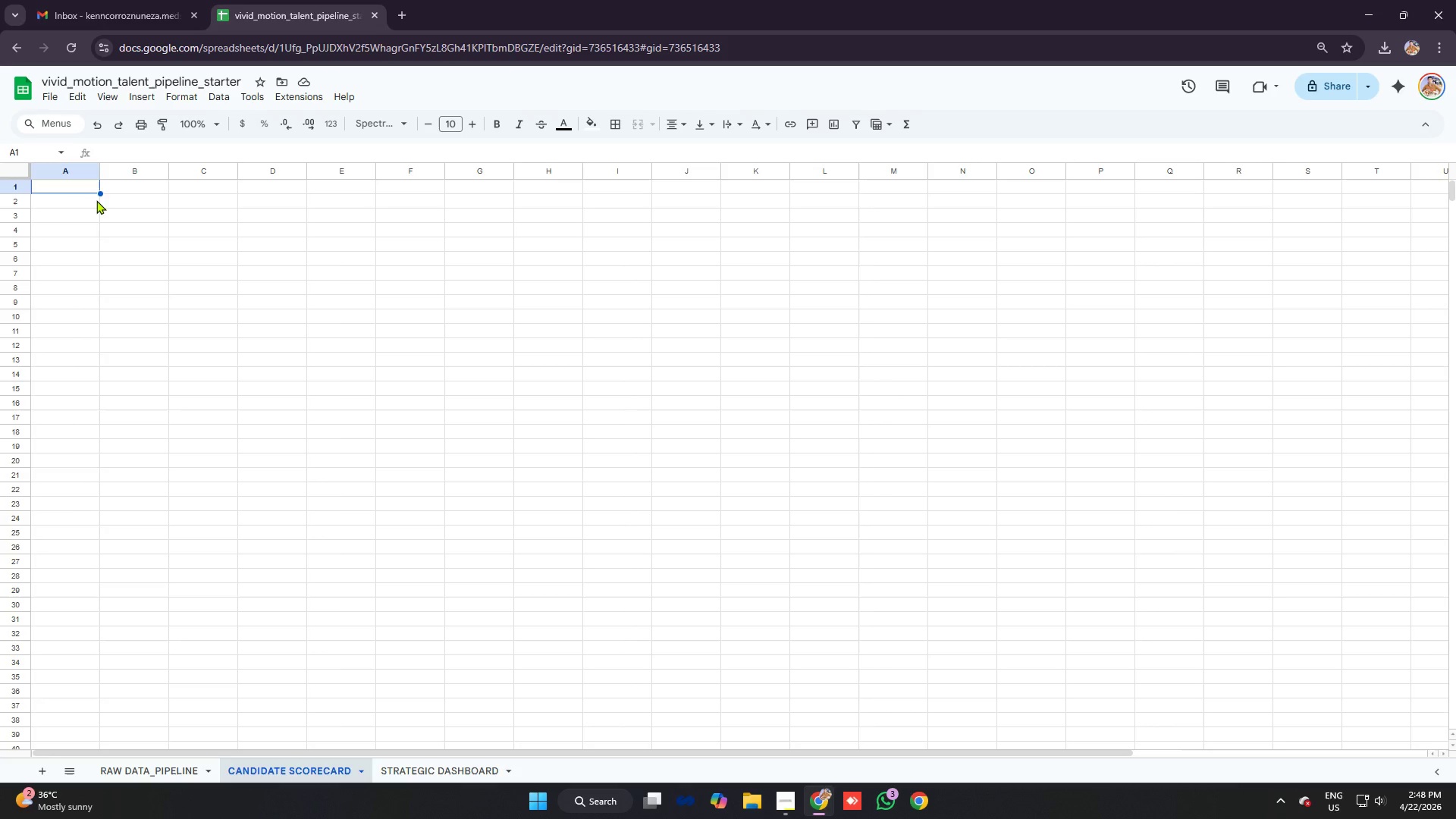 
left_click_drag(start_coordinate=[96, 200], to_coordinate=[93, 199])
 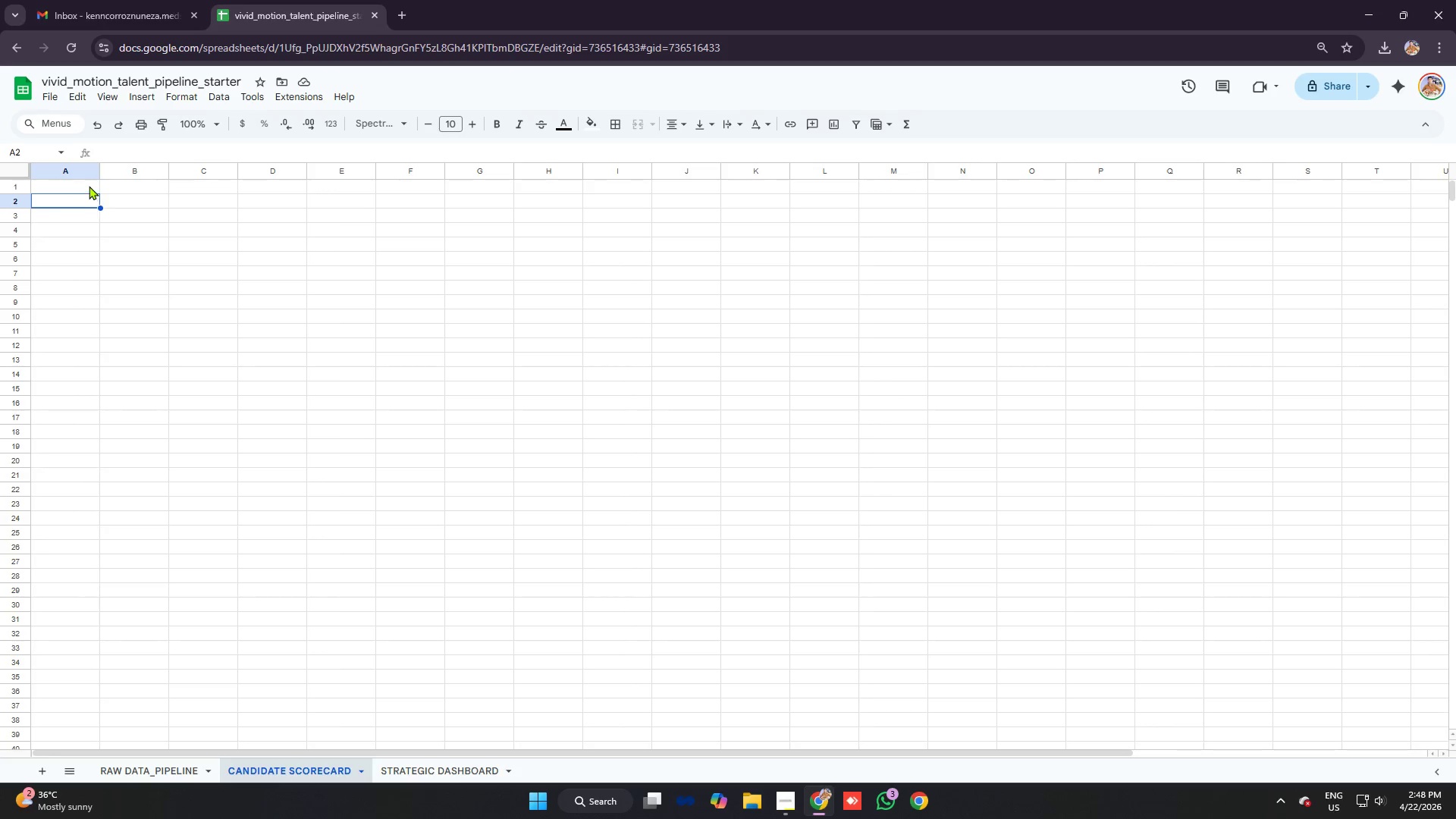 
double_click([89, 185])
 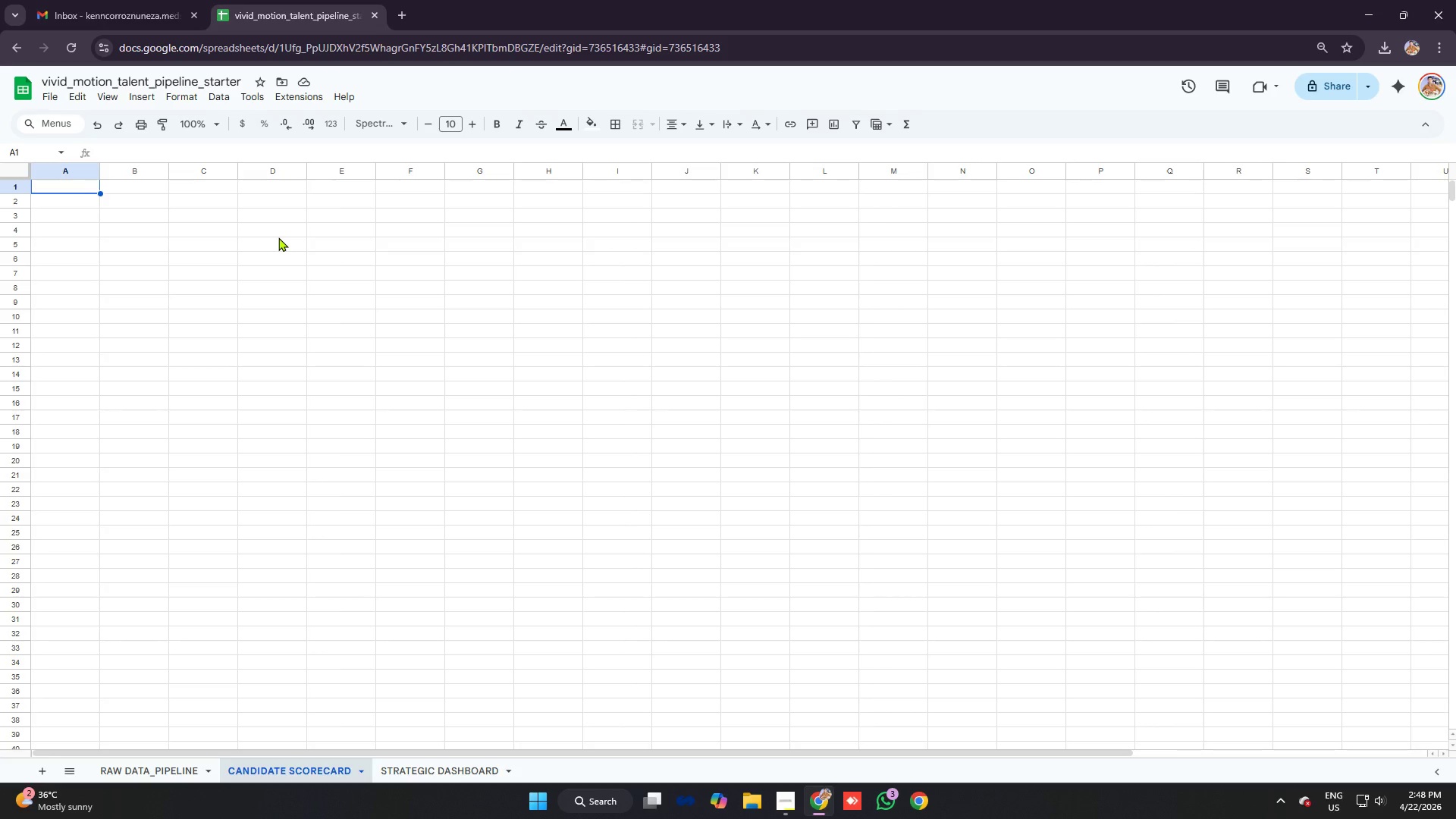 
wait(9.12)
 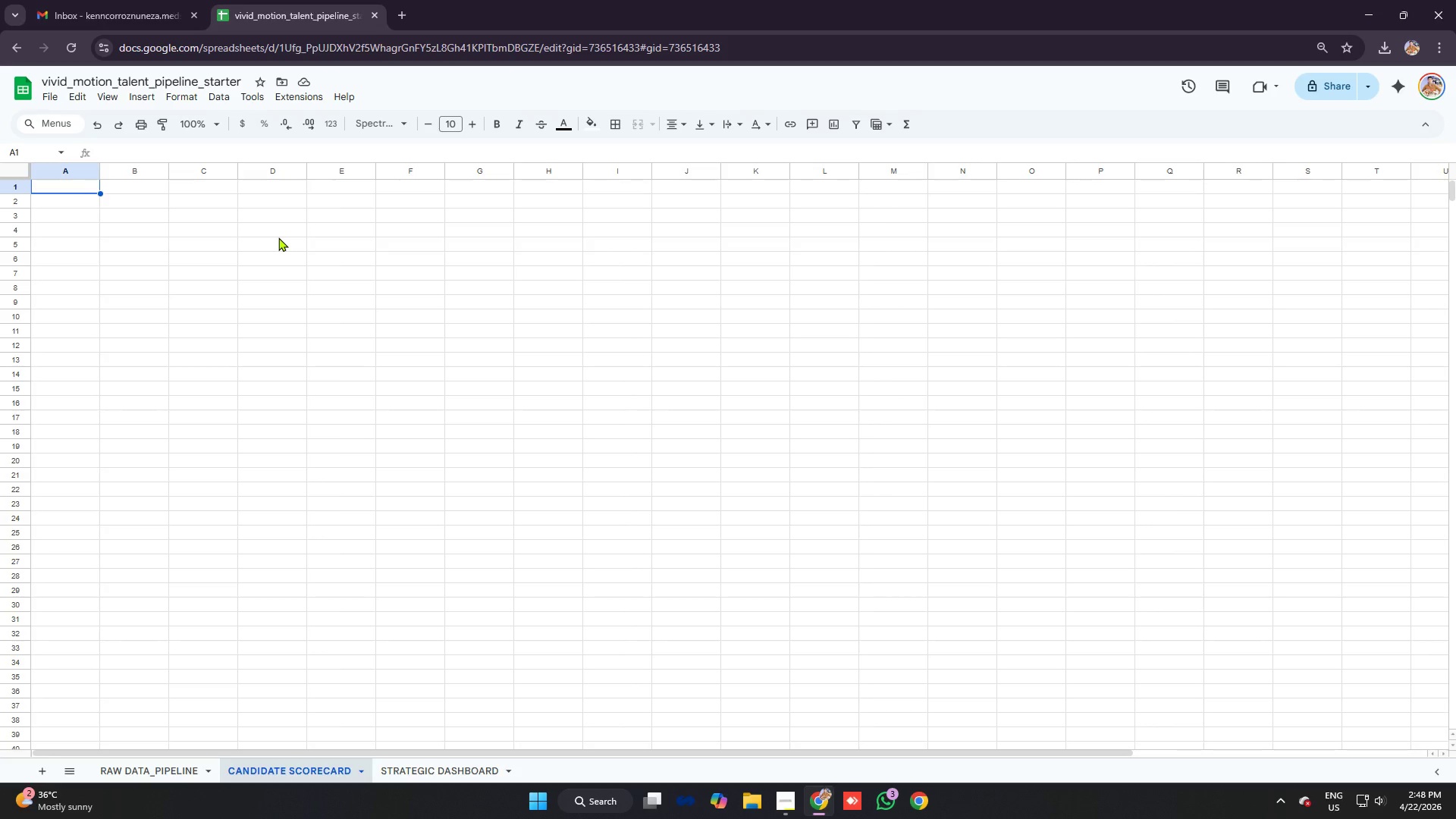 
left_click([94, 218])
 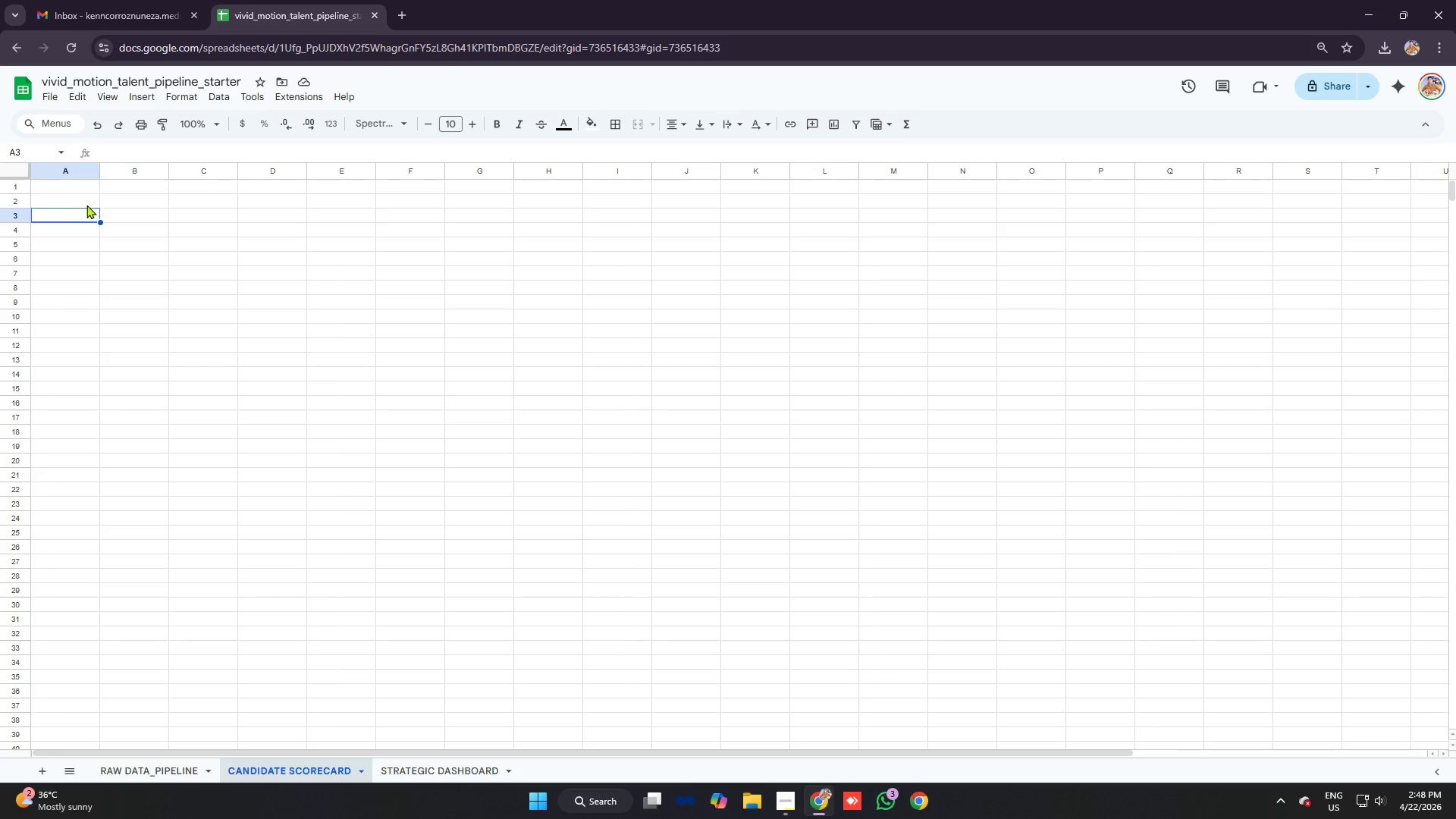 
left_click([87, 205])
 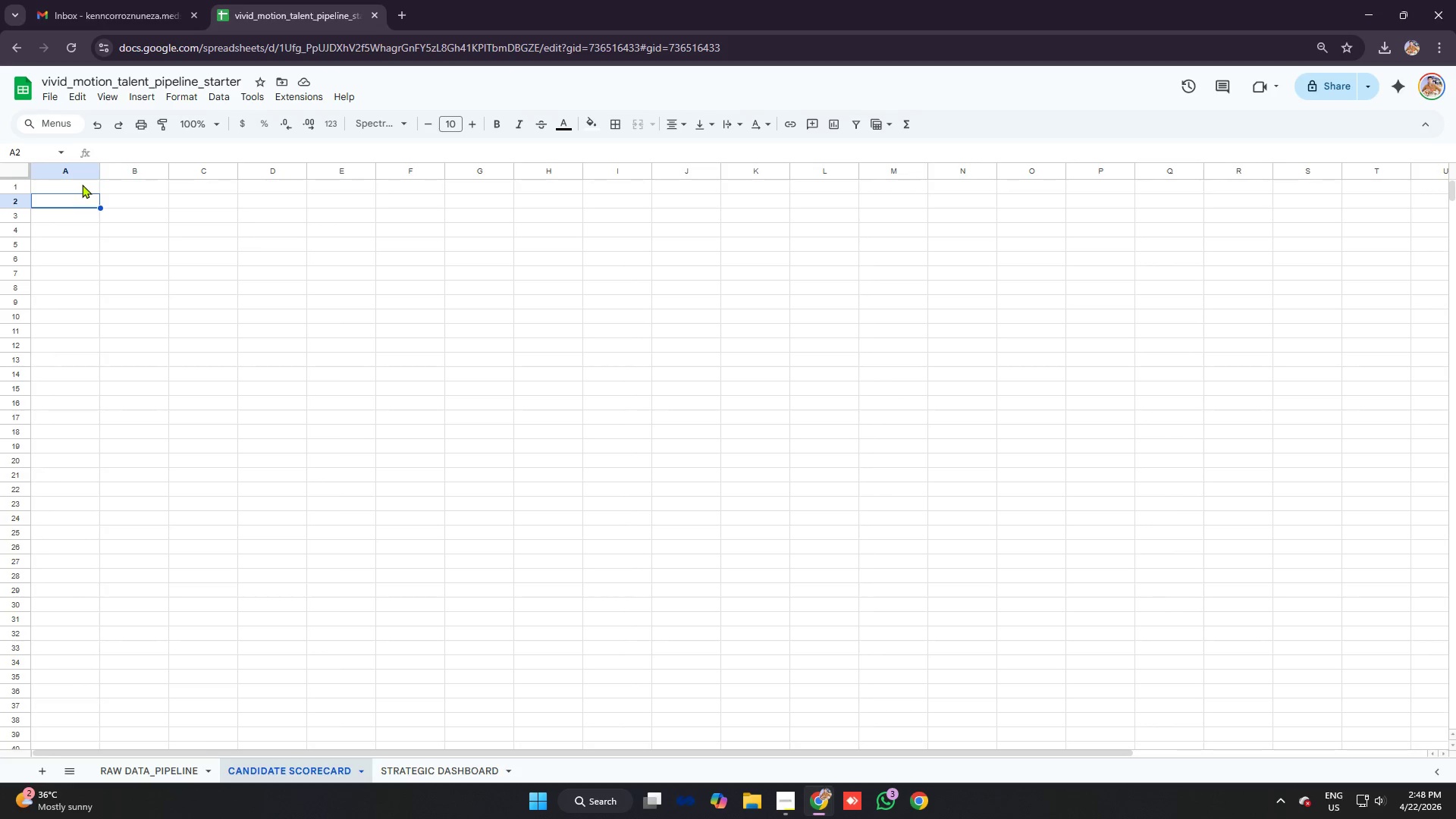 
left_click([81, 182])
 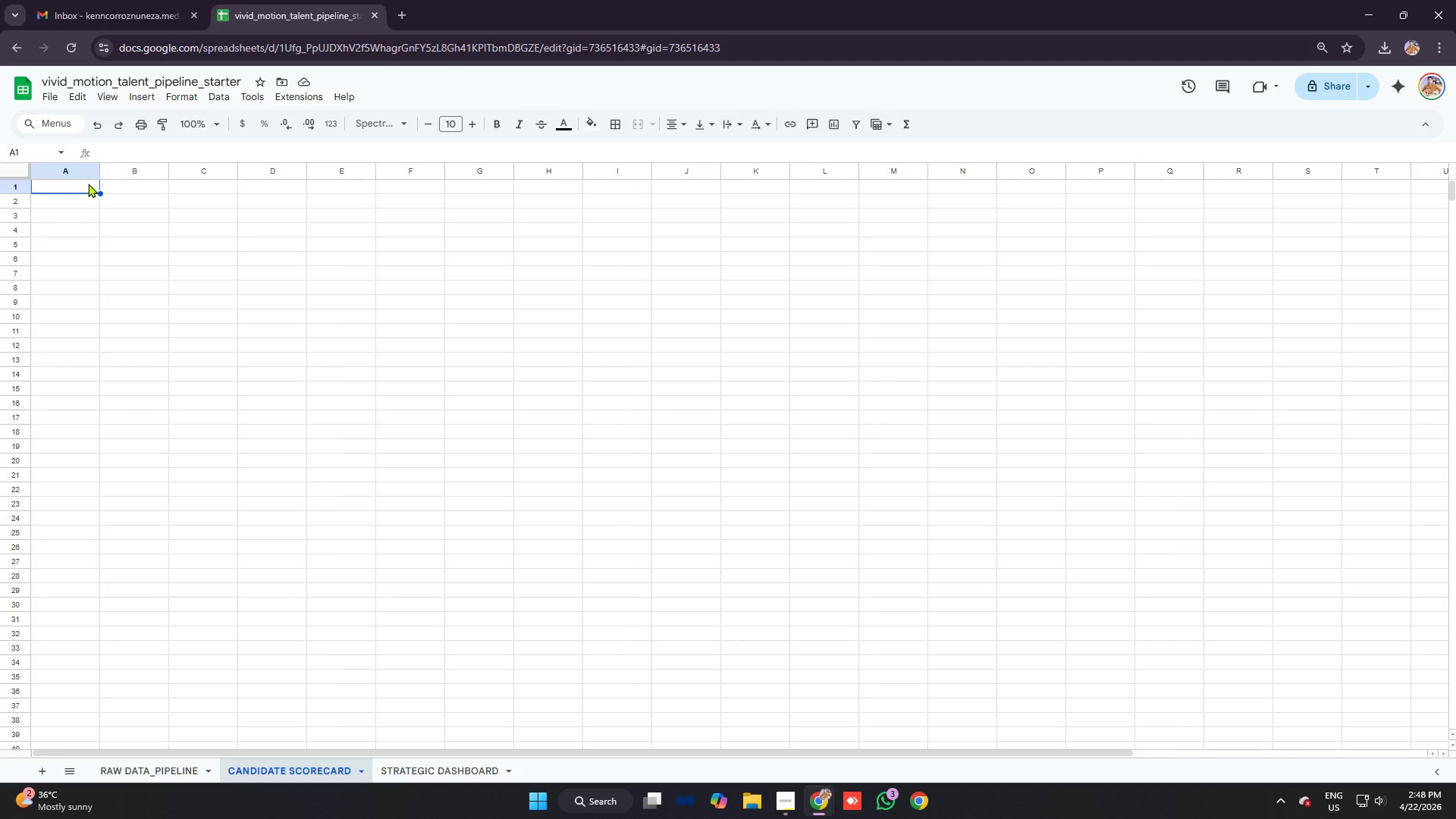 
key(Alt+AltLeft)
 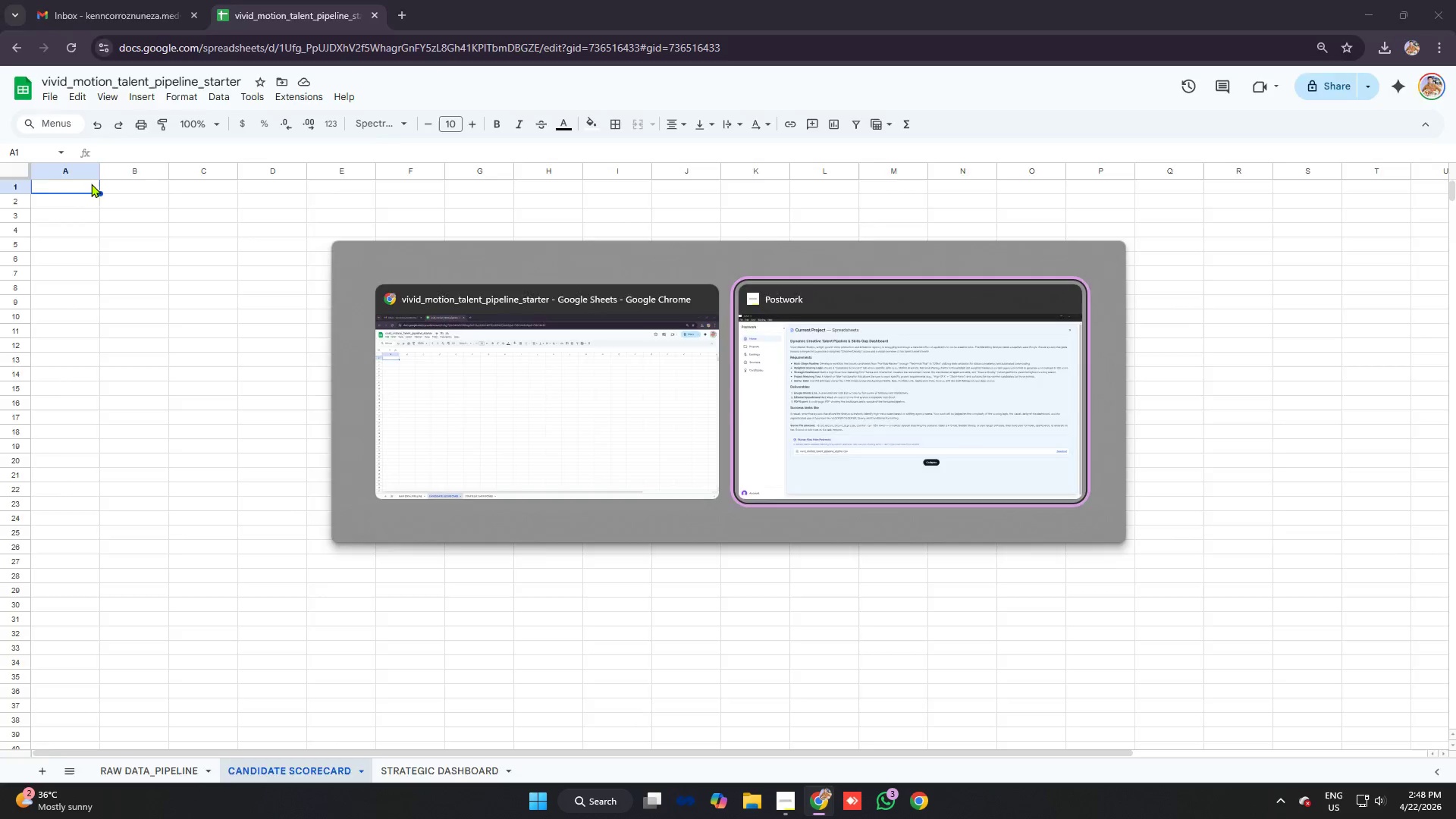 
key(Alt+Tab)